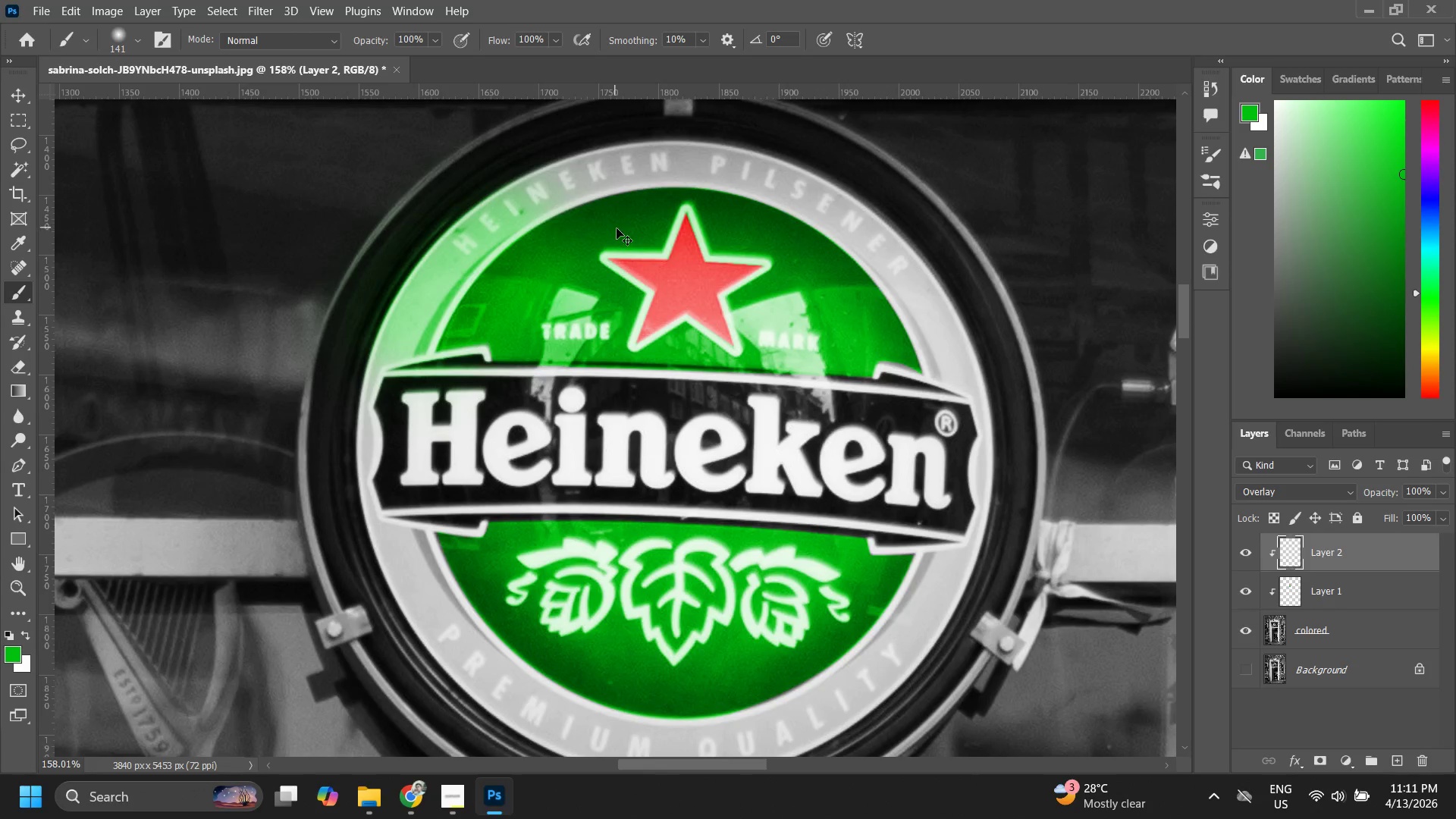 
key(Control+Z)
 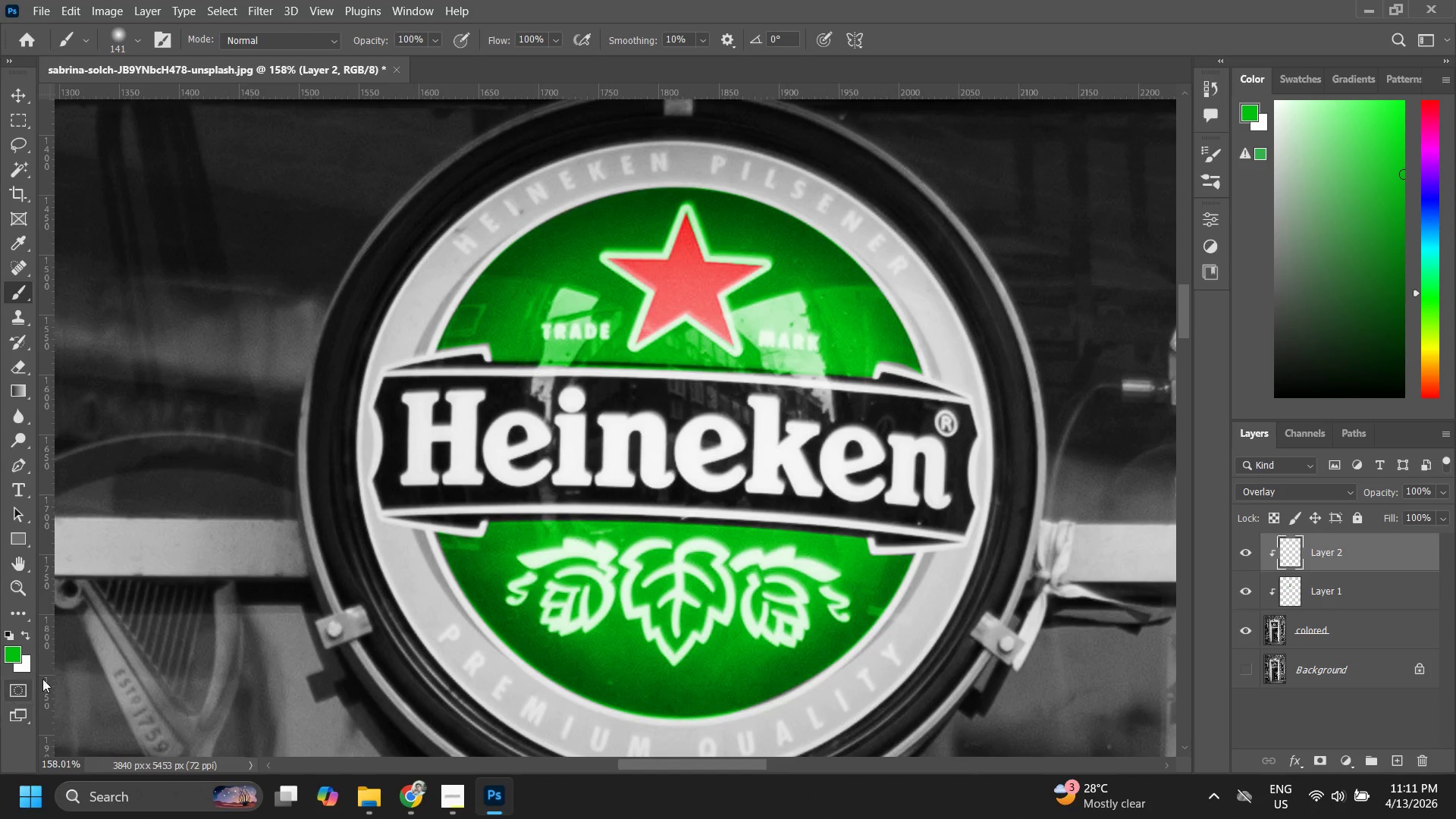 
key(X)
 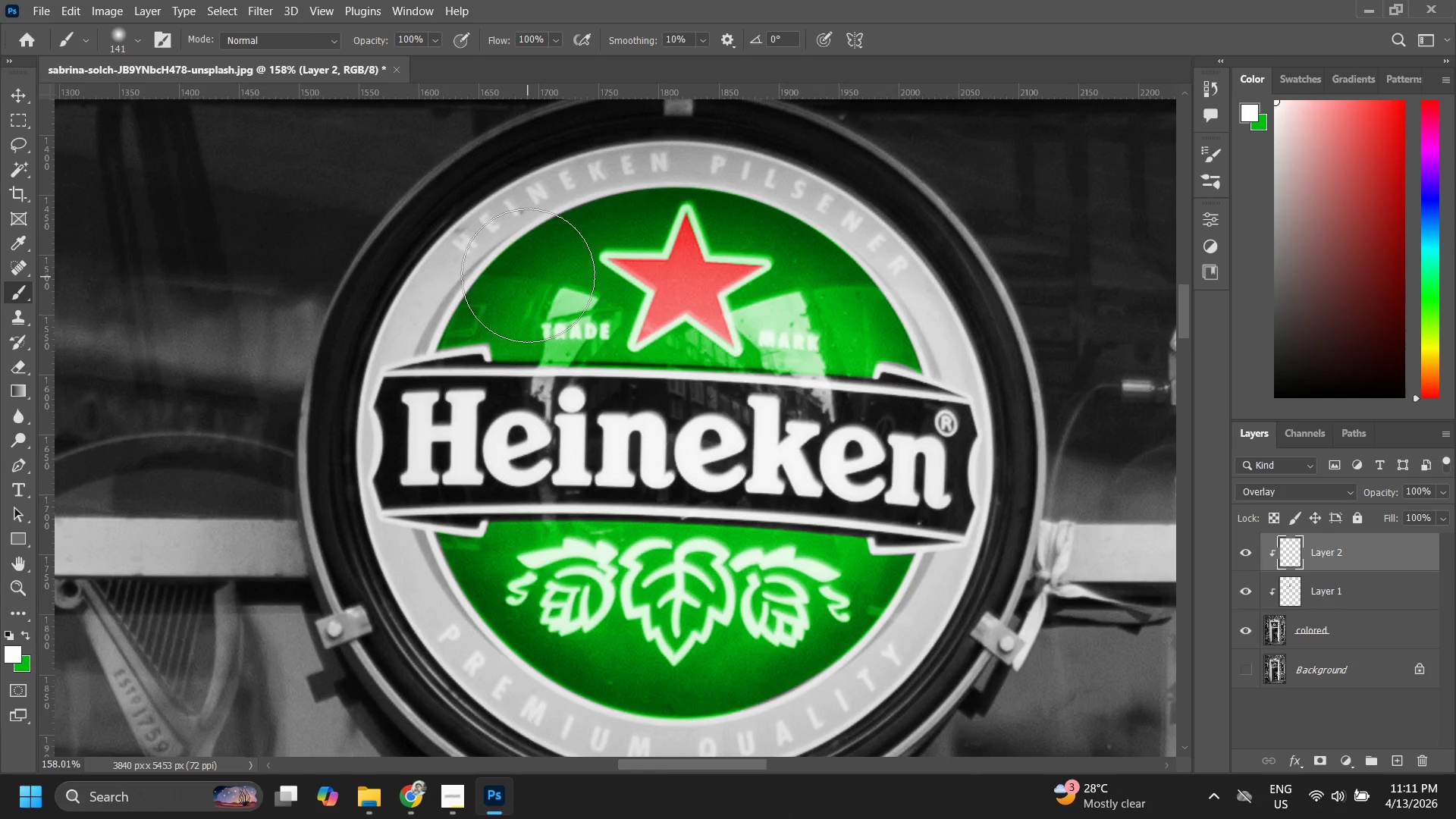 
left_click_drag(start_coordinate=[516, 226], to_coordinate=[432, 278])
 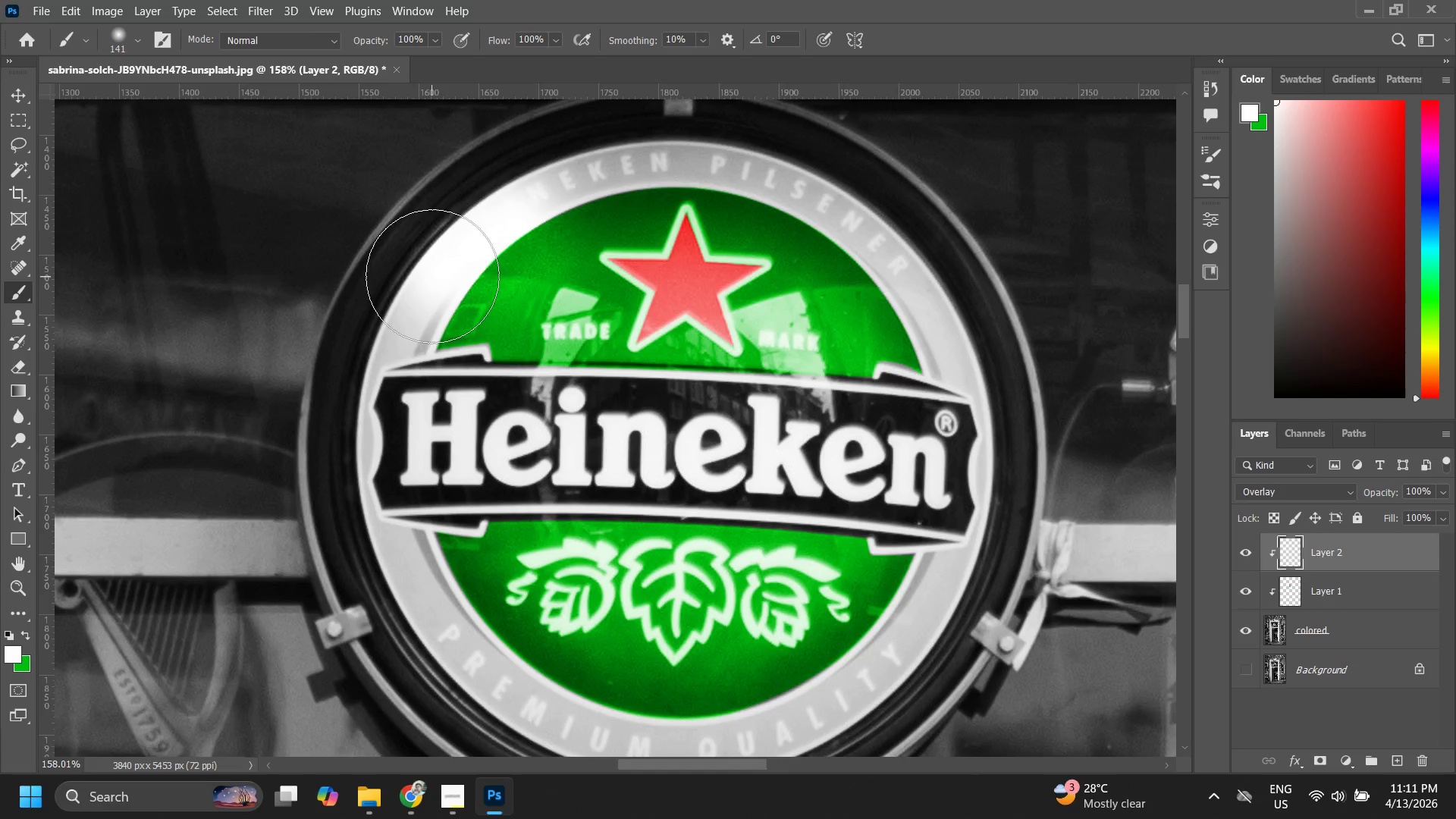 
key(Control+ControlLeft)
 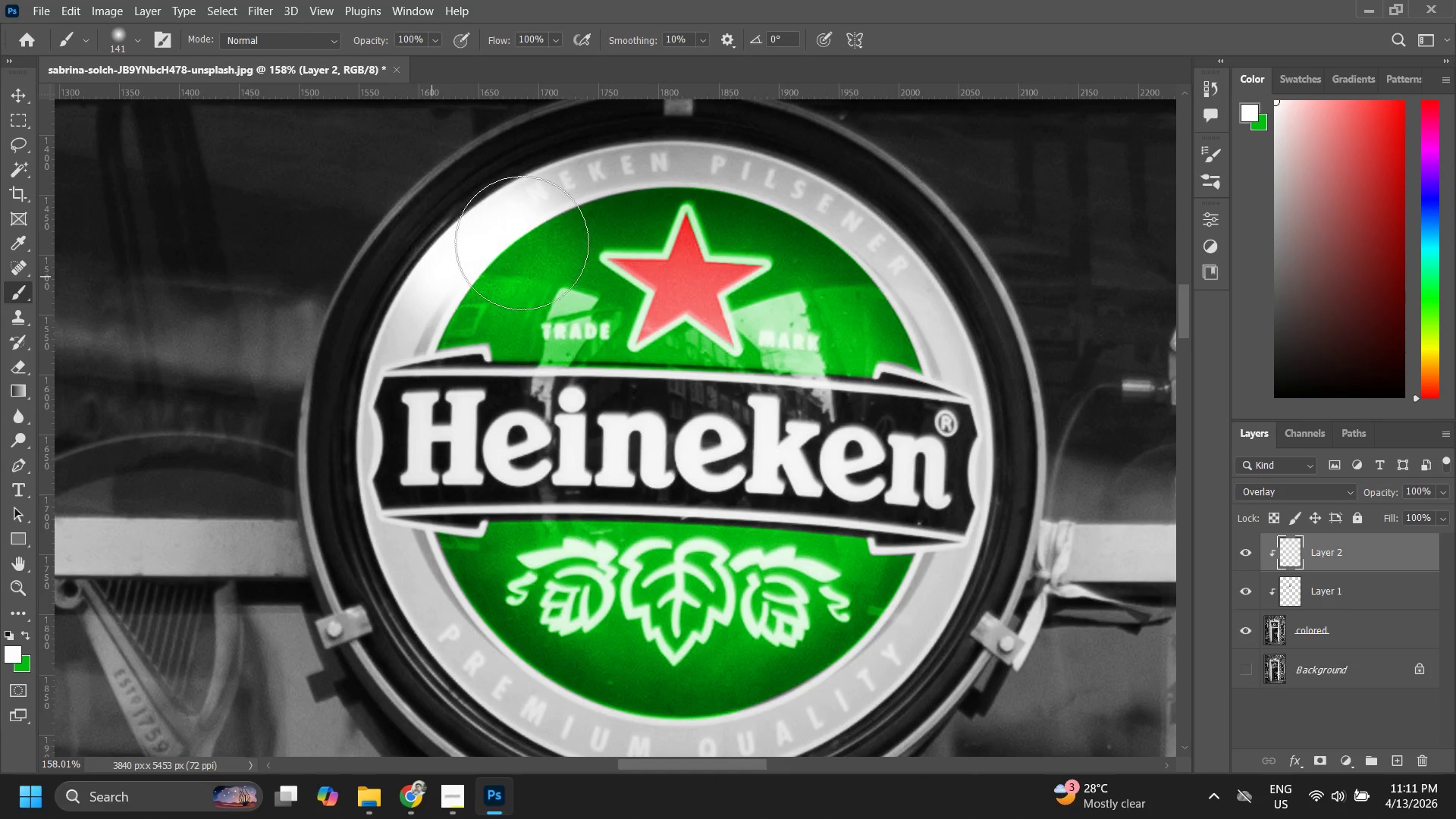 
key(Control+Z)
 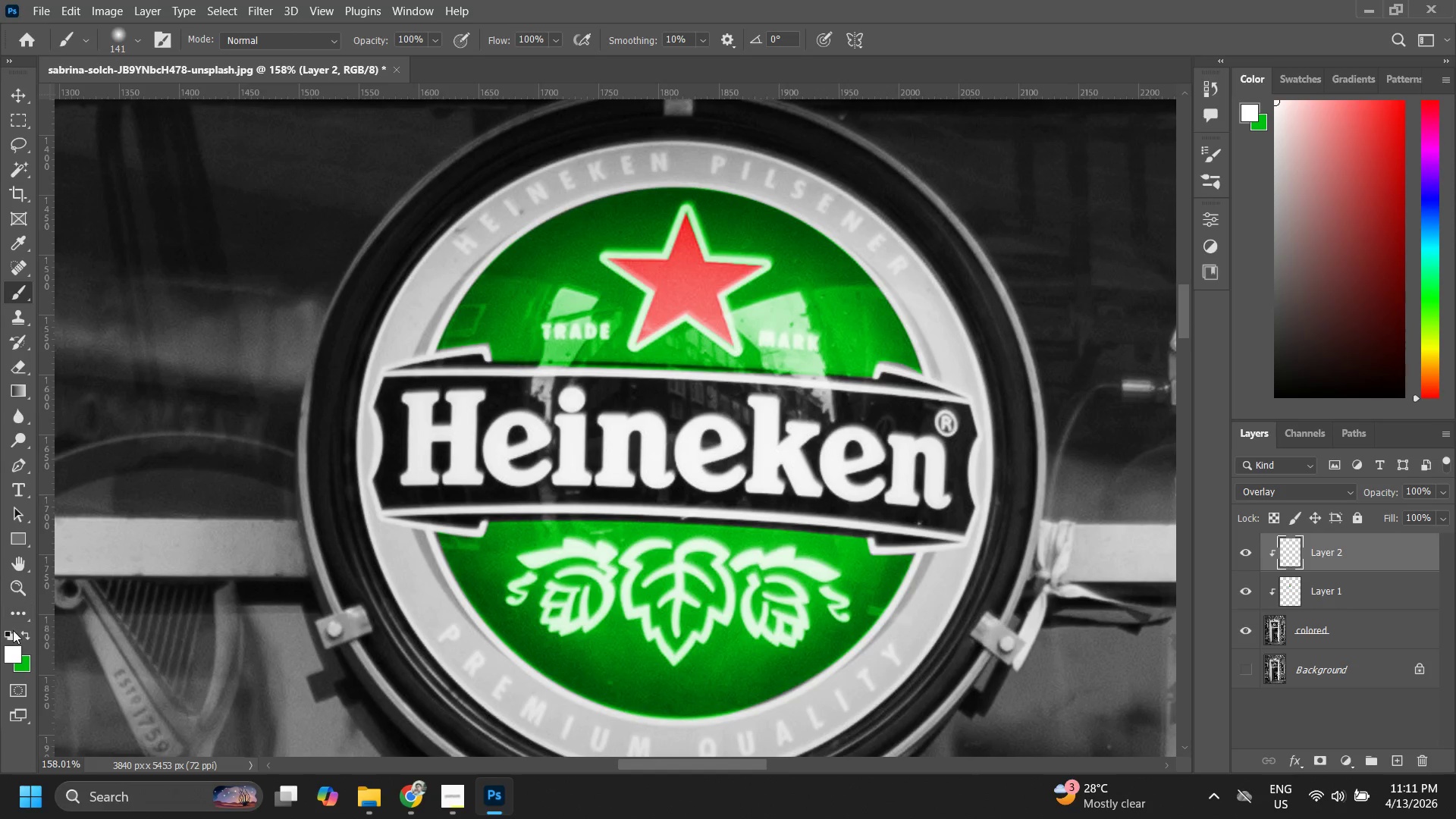 
key(Alt+AltLeft)
 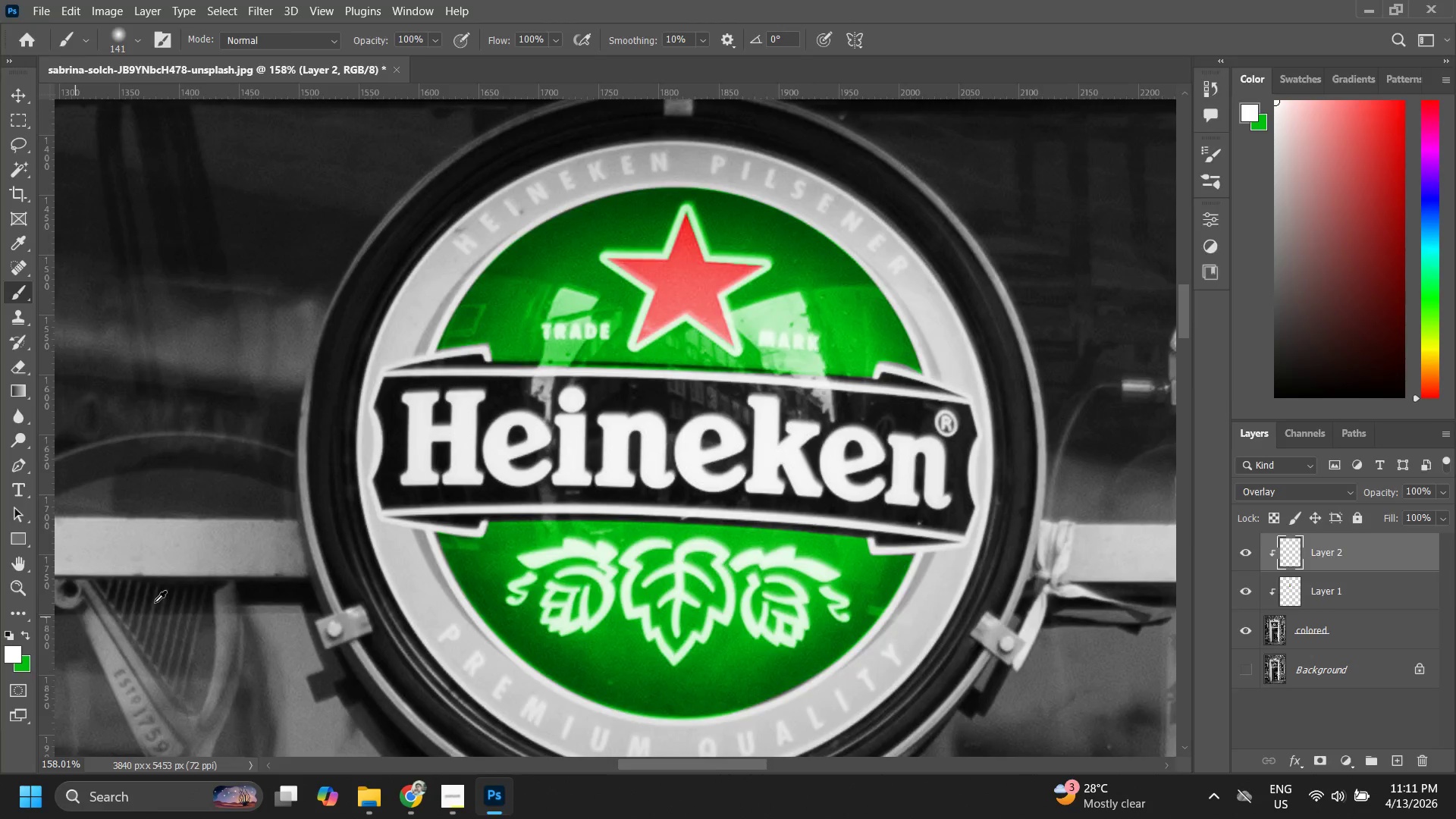 
key(Alt+Tab)
 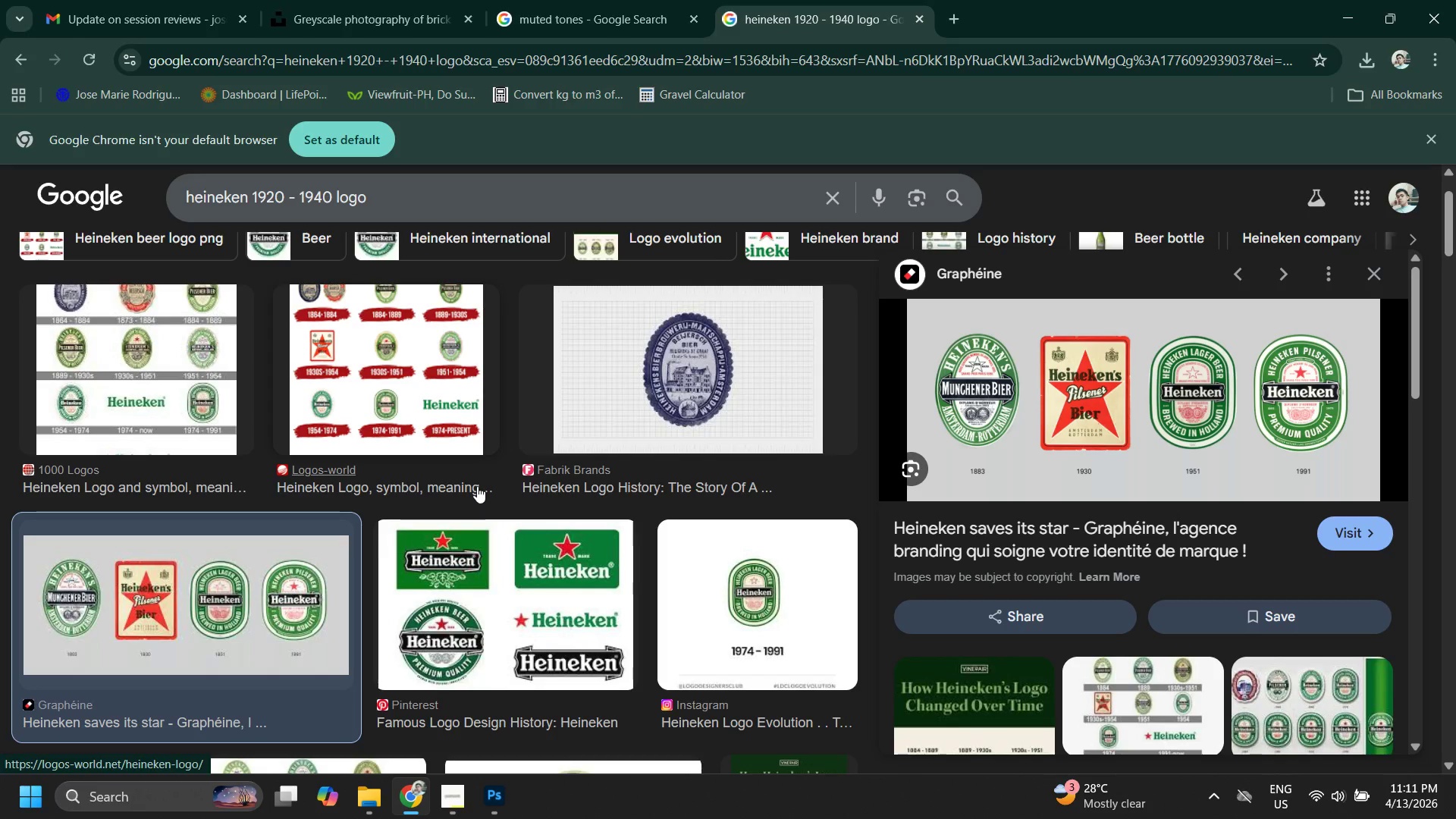 
key(Alt+AltLeft)
 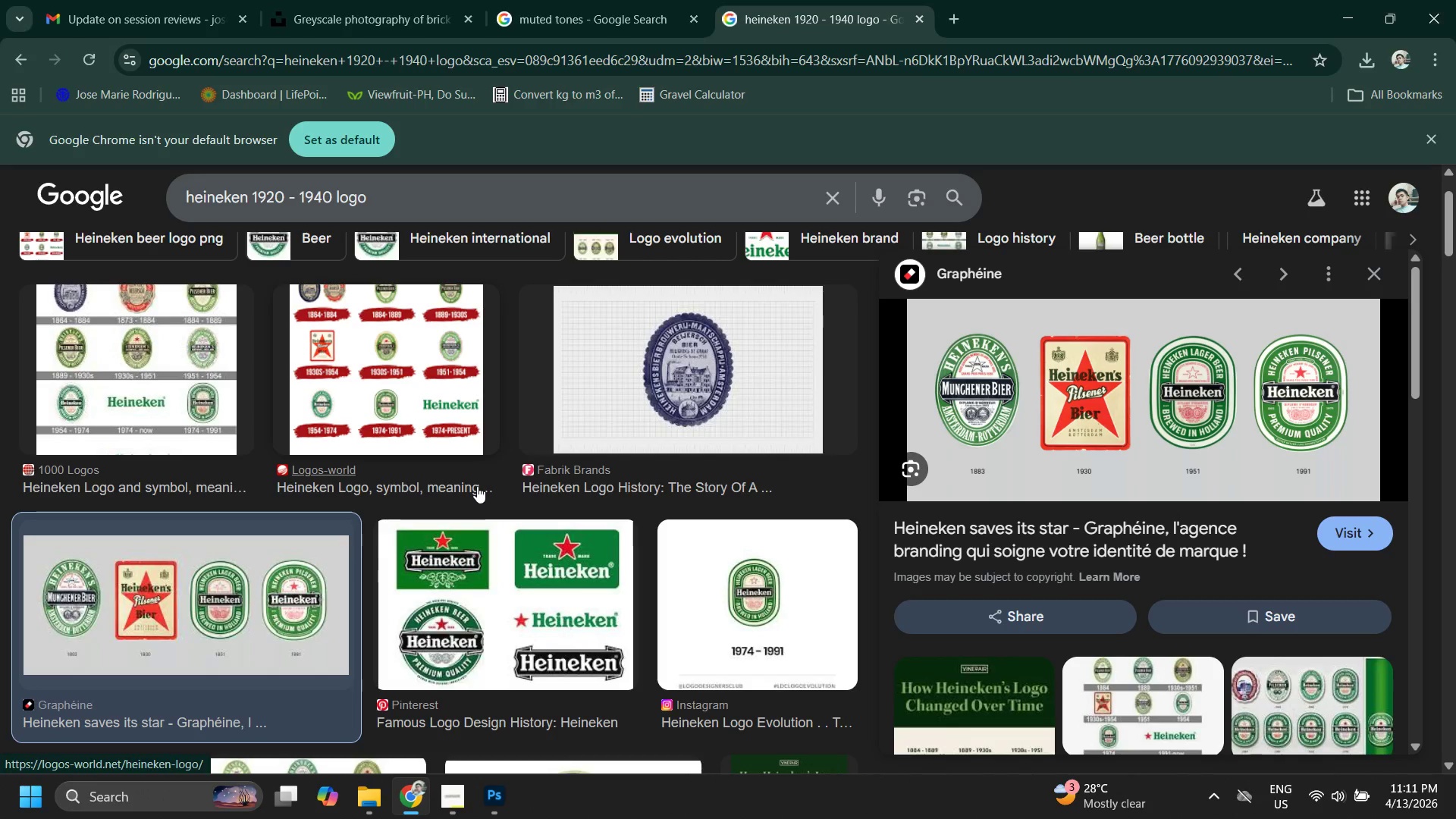 
key(Alt+Tab)
 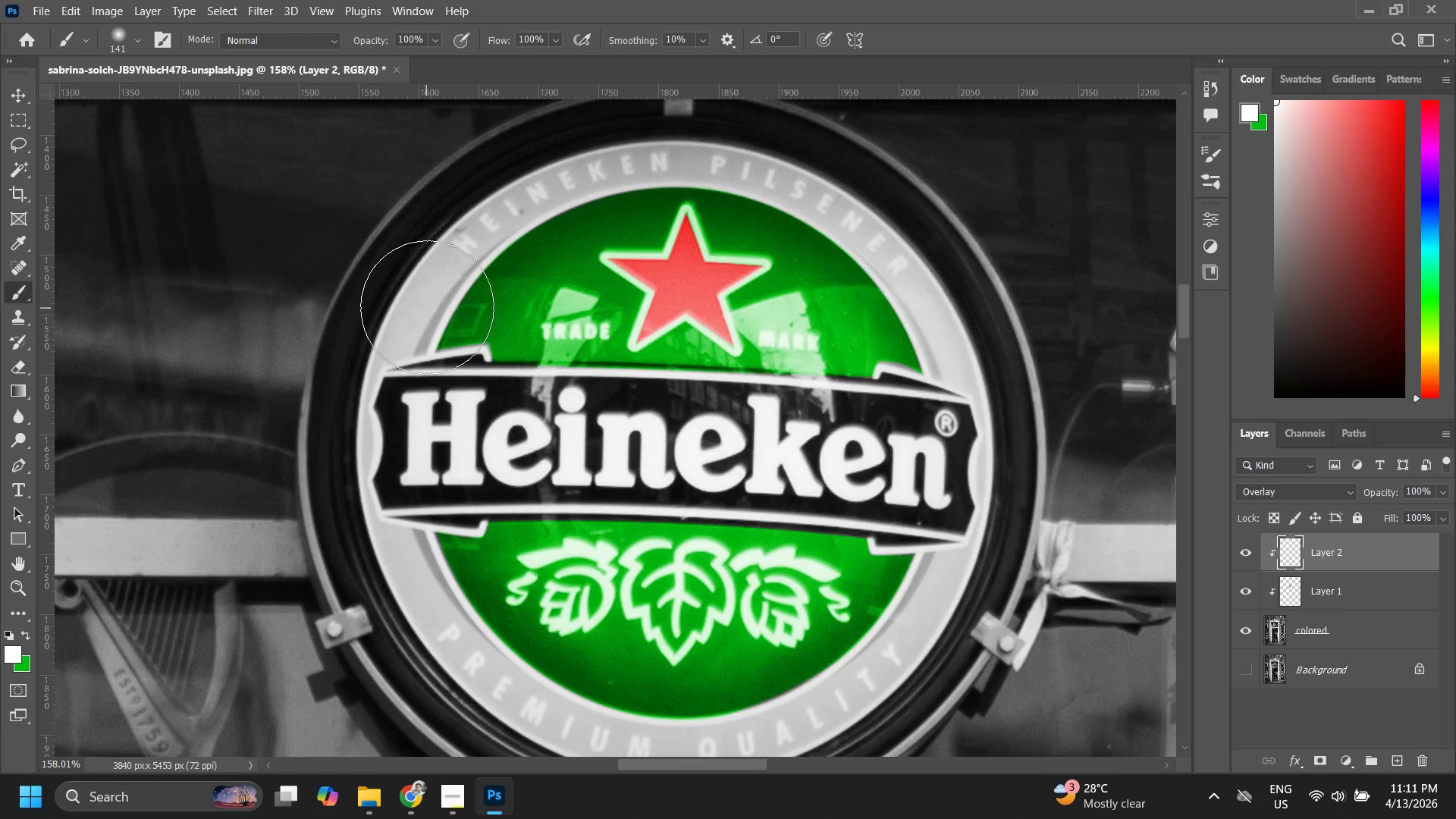 
left_click_drag(start_coordinate=[427, 296], to_coordinate=[468, 258])
 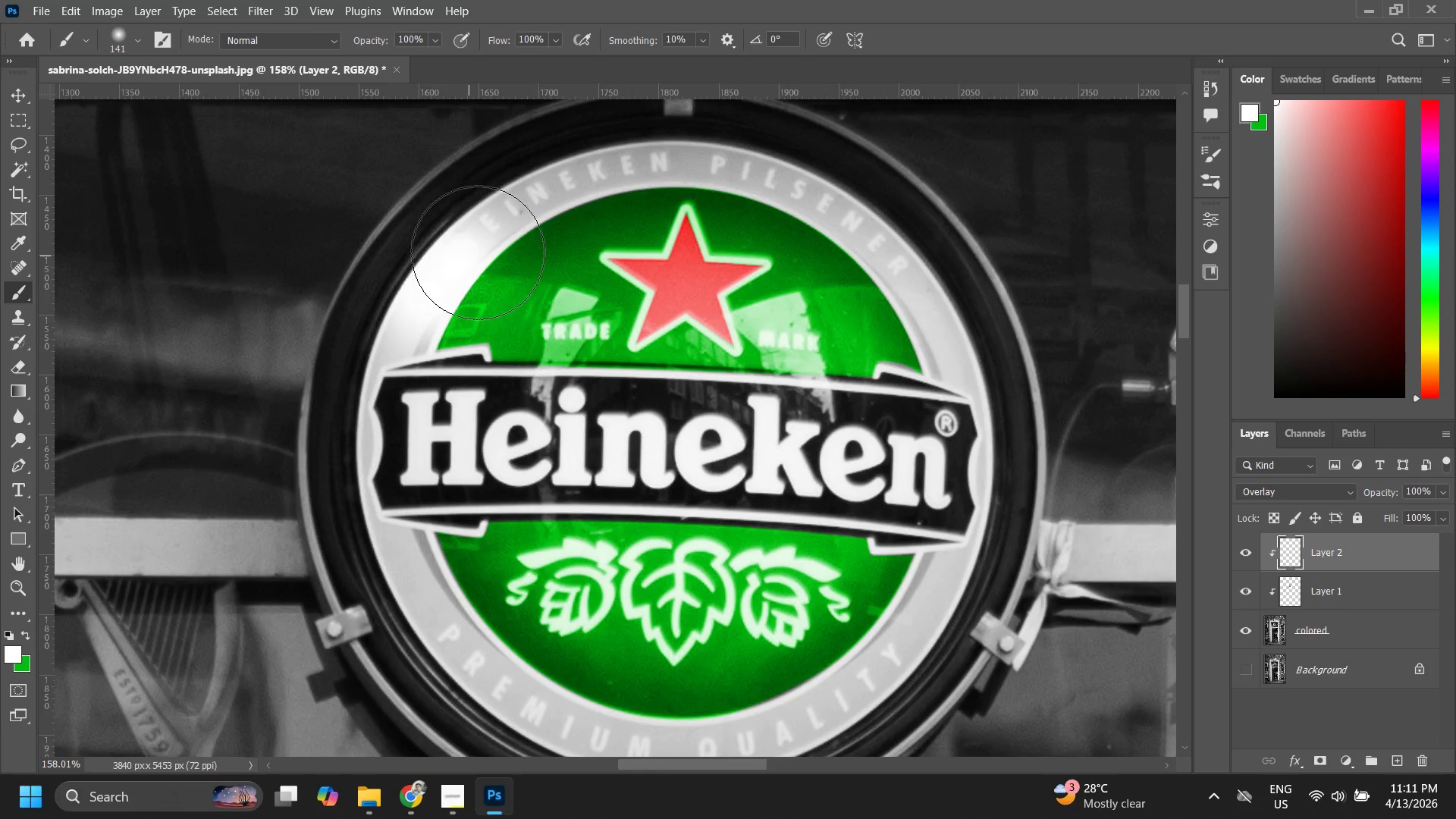 
key(Control+ControlLeft)
 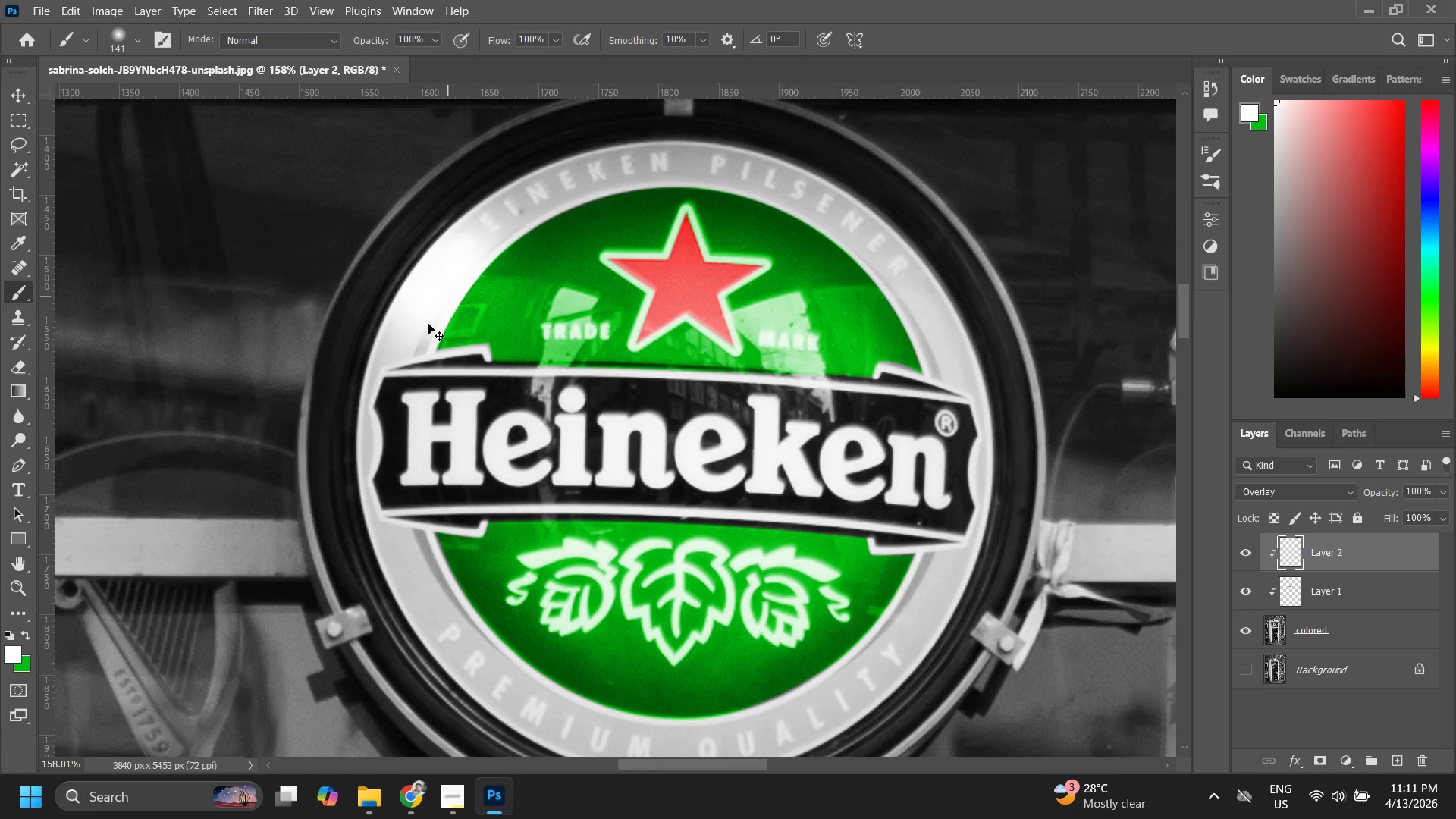 
key(Control+Z)
 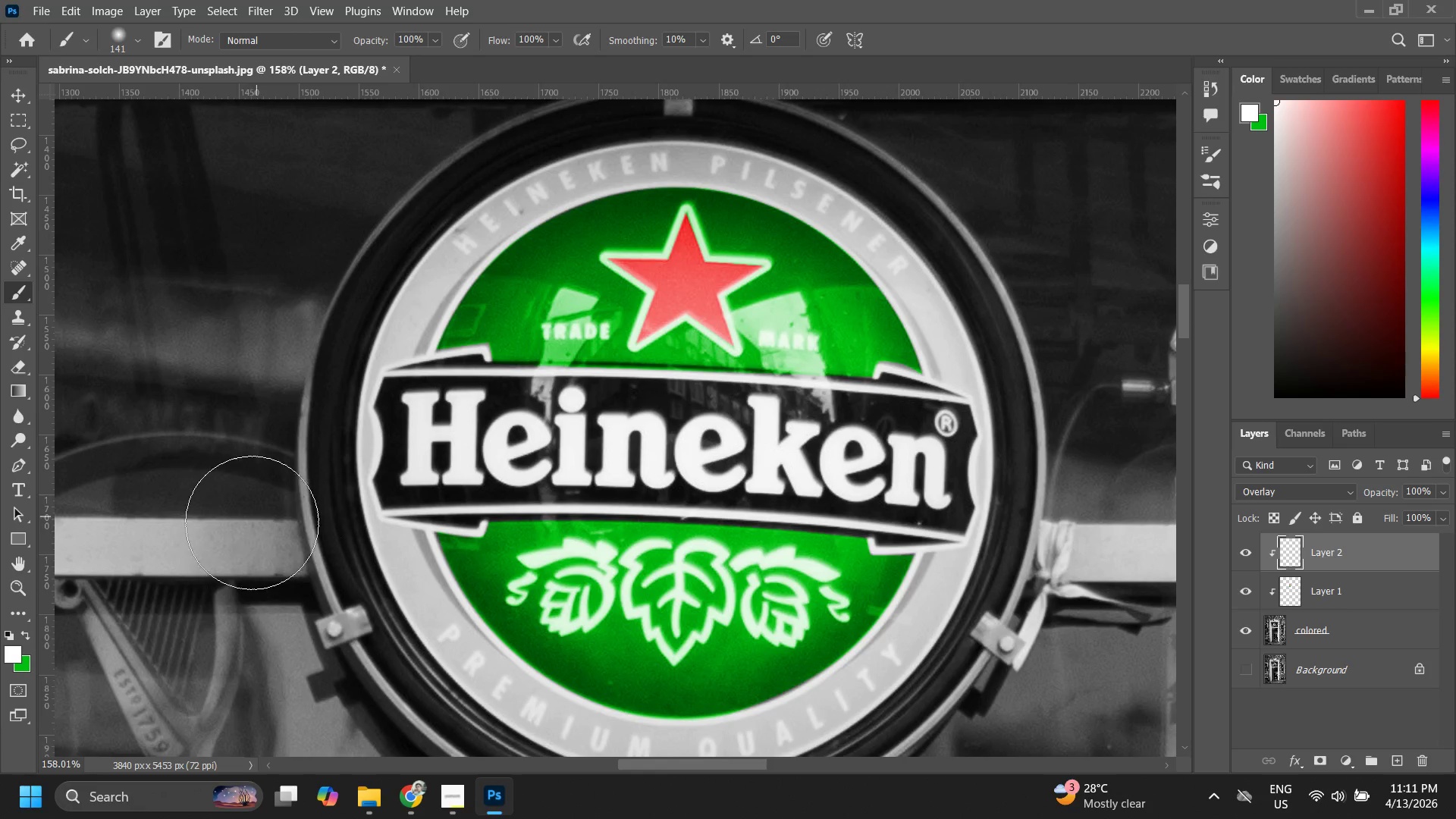 
key(X)
 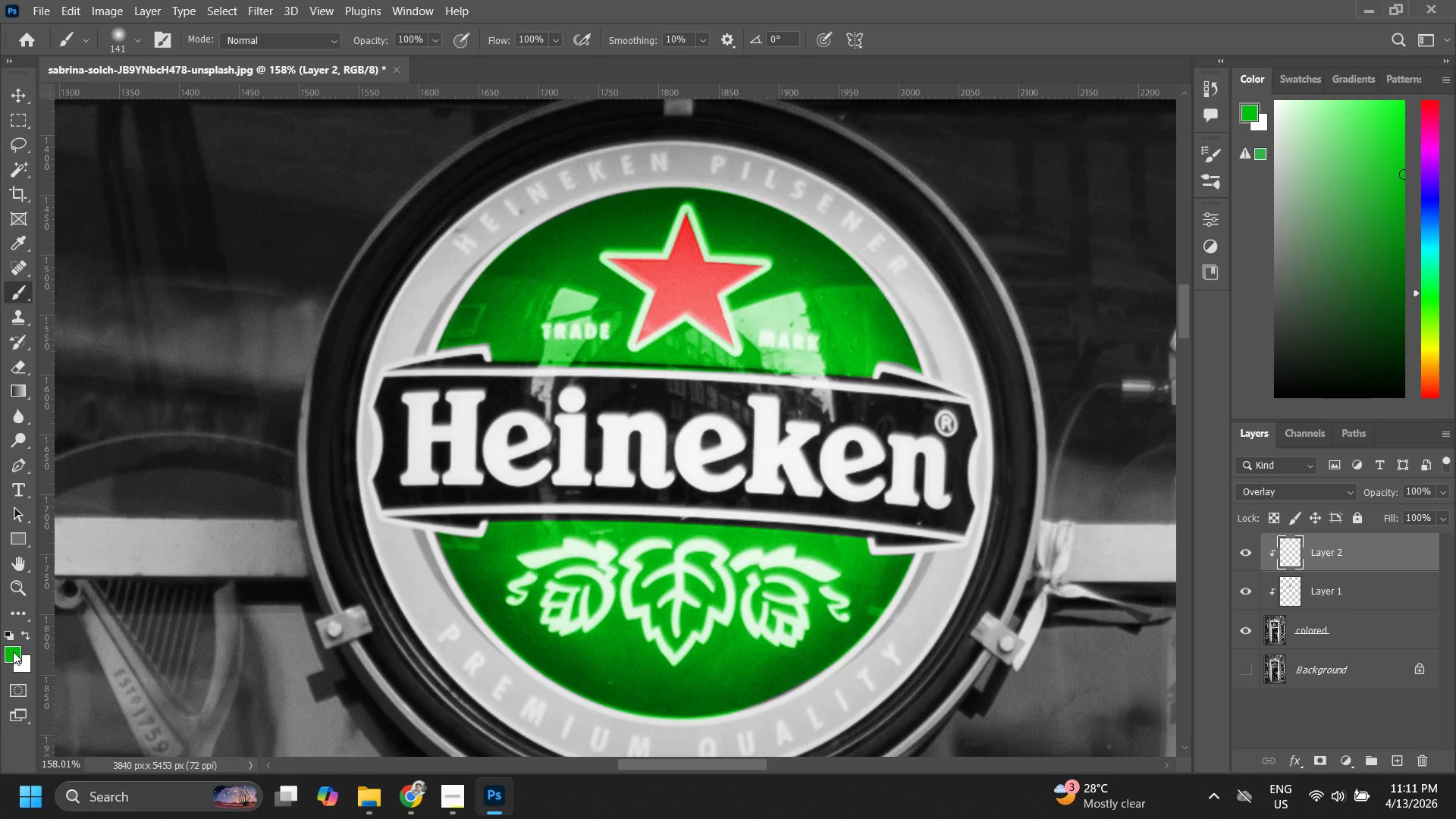 
double_click([12, 650])
 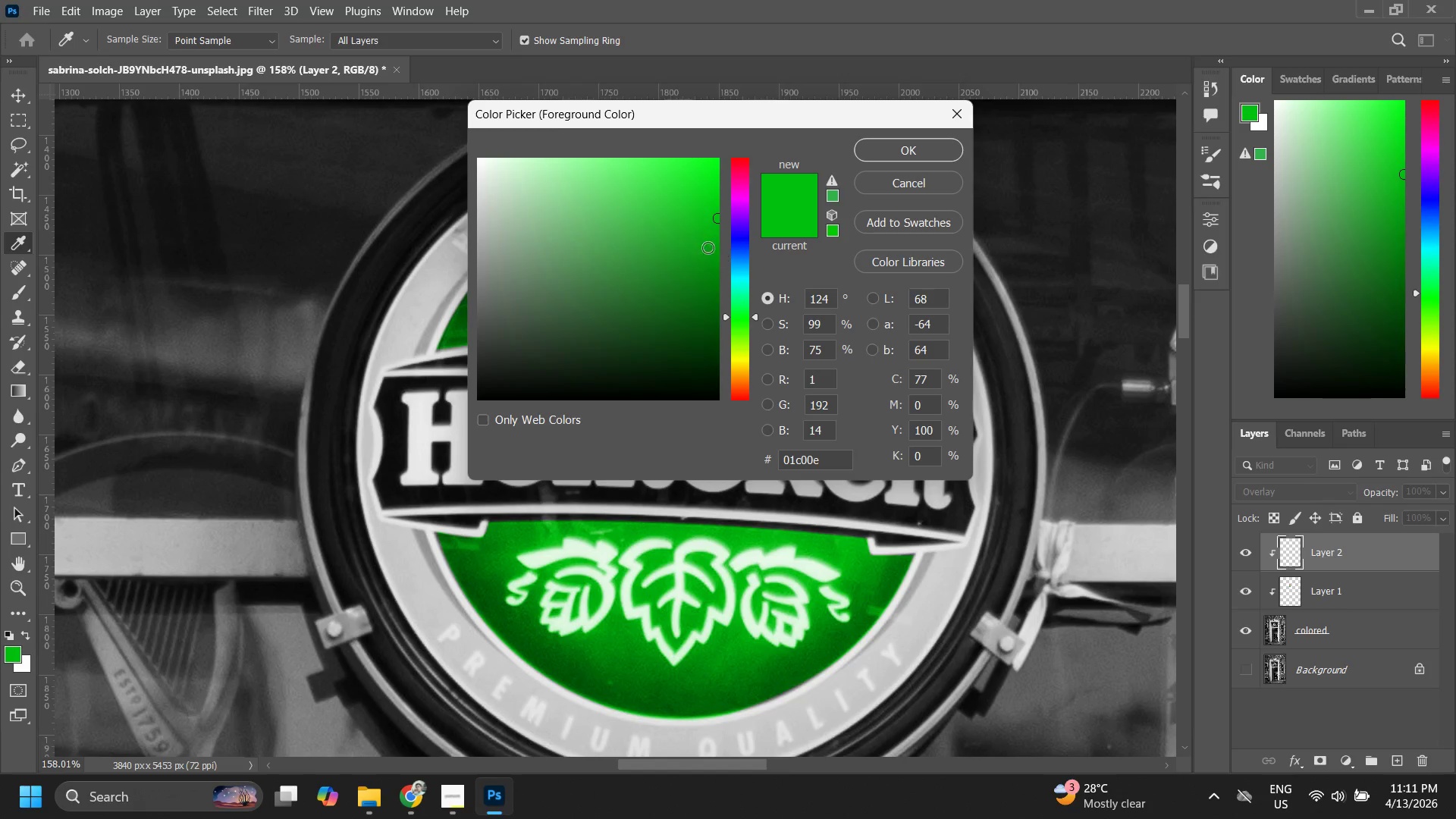 
left_click_drag(start_coordinate=[701, 219], to_coordinate=[585, 152])
 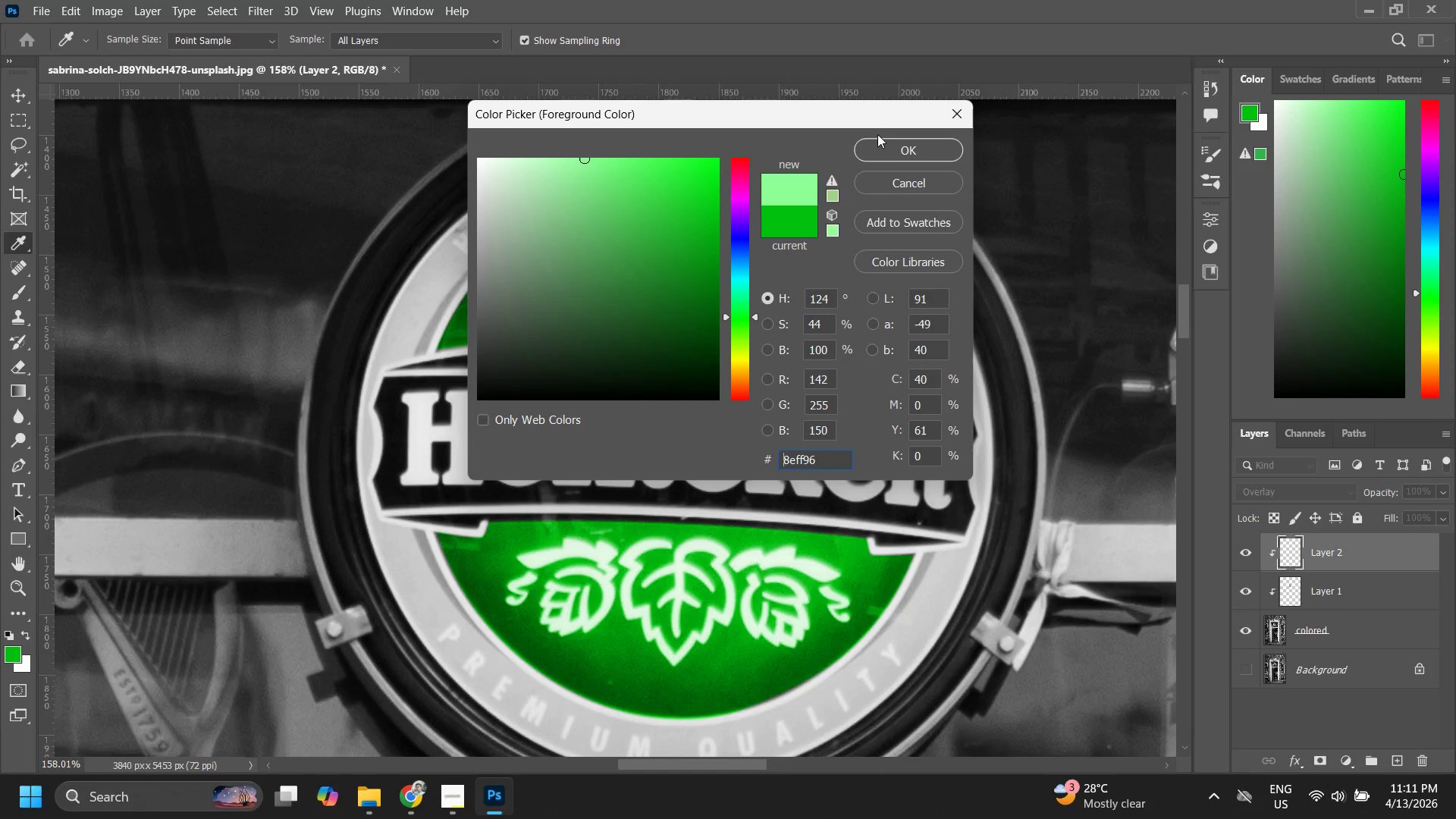 
left_click_drag(start_coordinate=[892, 152], to_coordinate=[895, 158])
 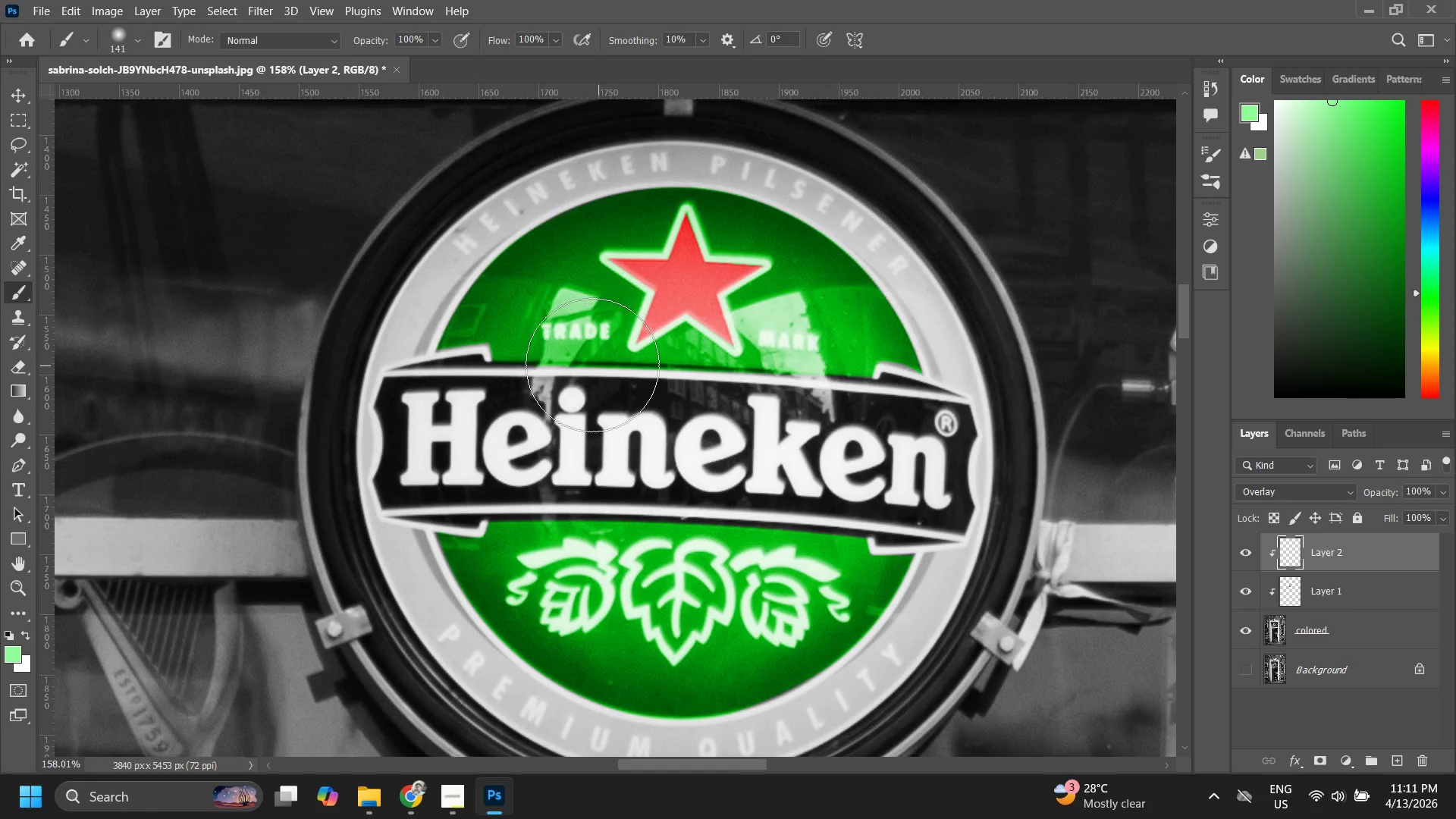 
left_click_drag(start_coordinate=[450, 275], to_coordinate=[433, 322])
 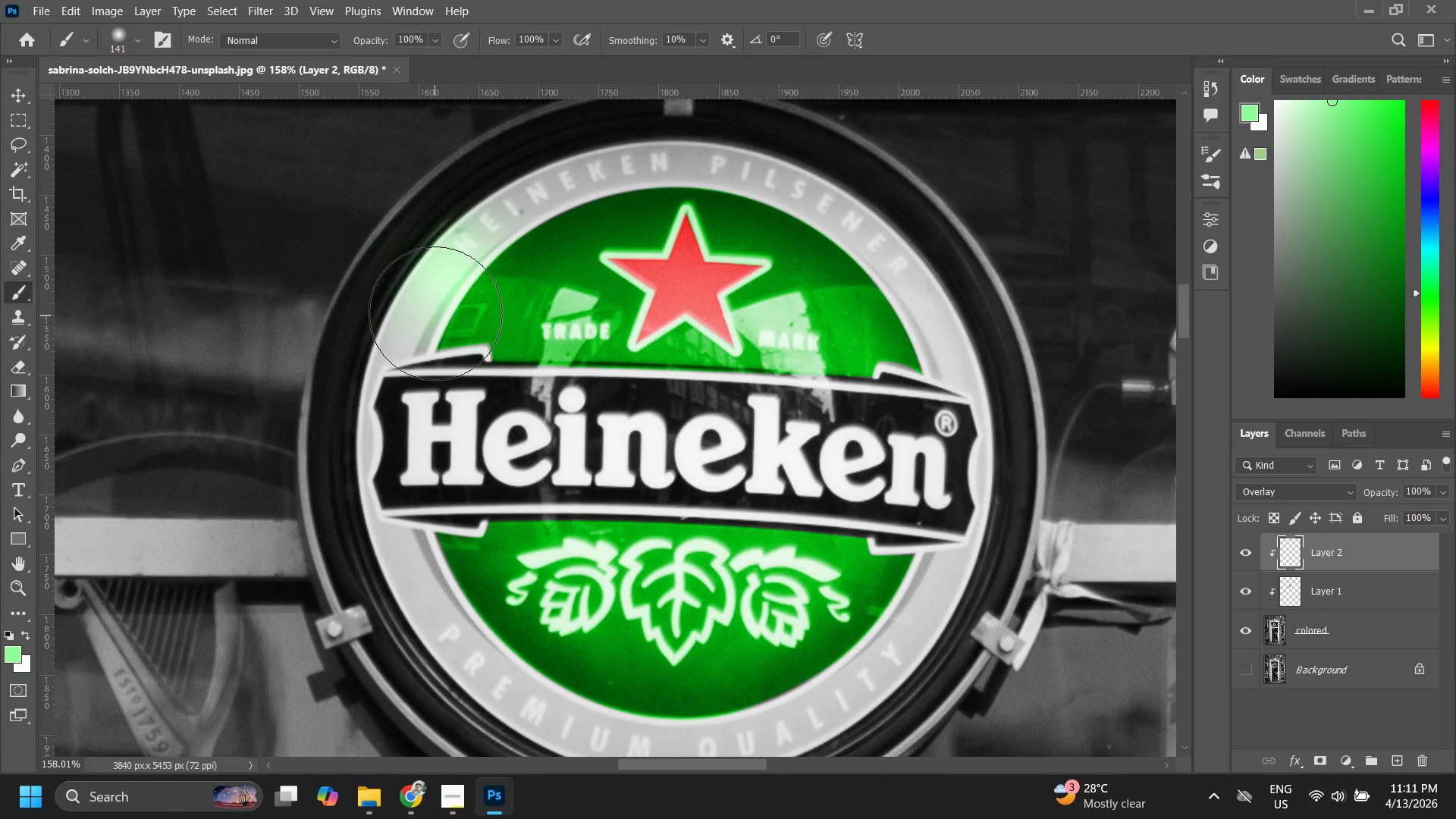 
key(Control+Z)
 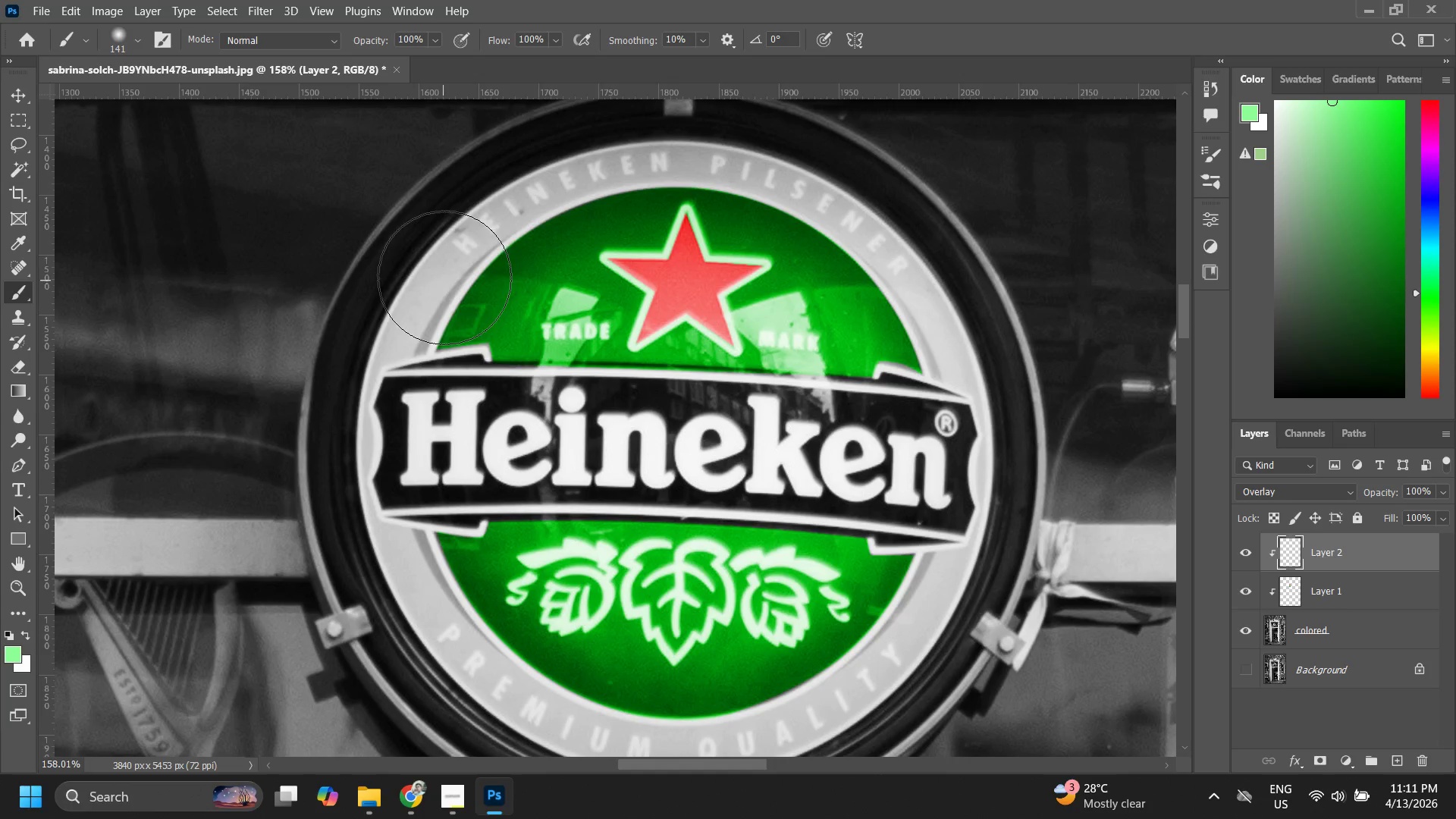 
hold_key(key=AltLeft, duration=1.5)
 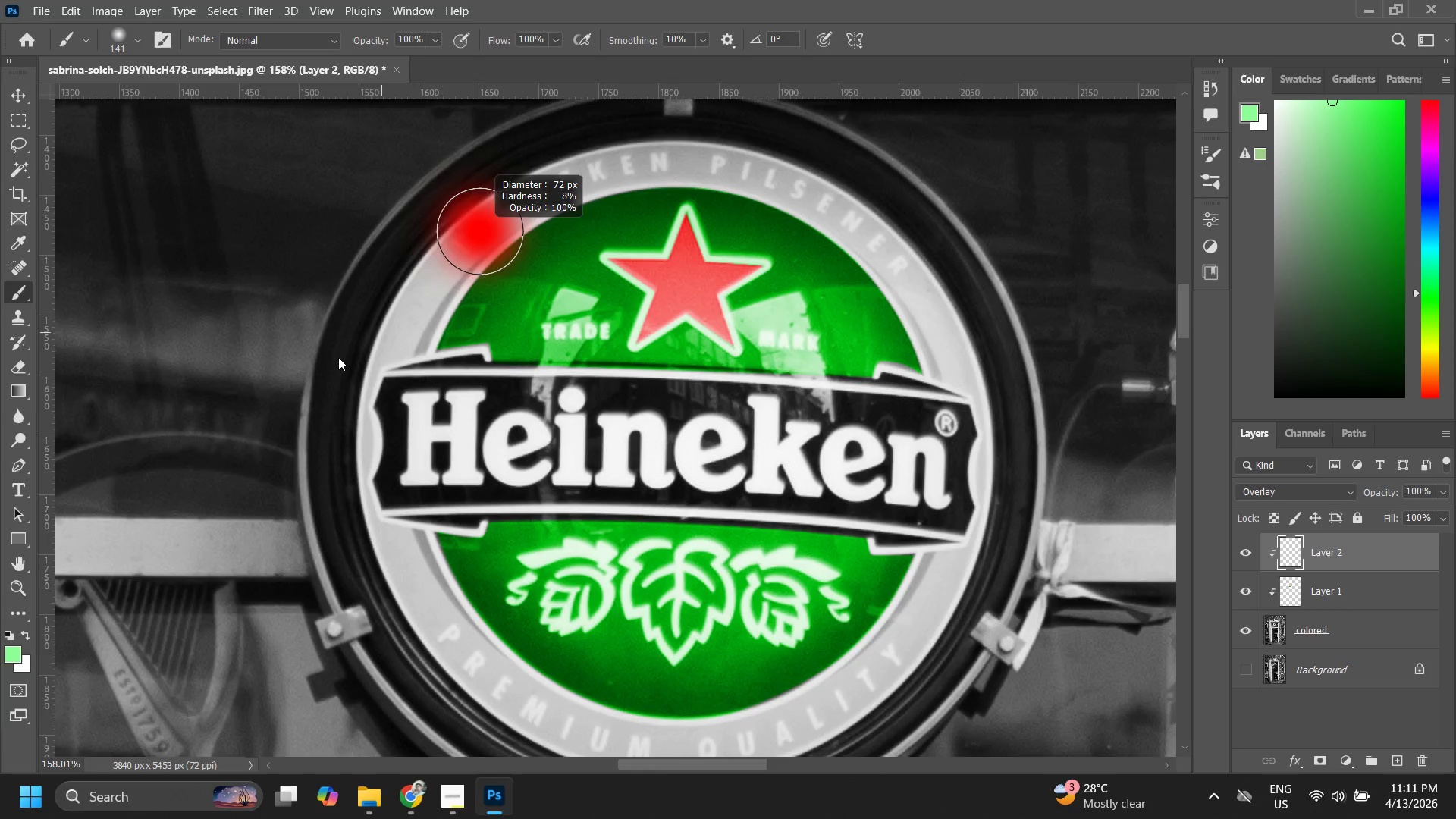 
hold_key(key=AltLeft, duration=1.14)
 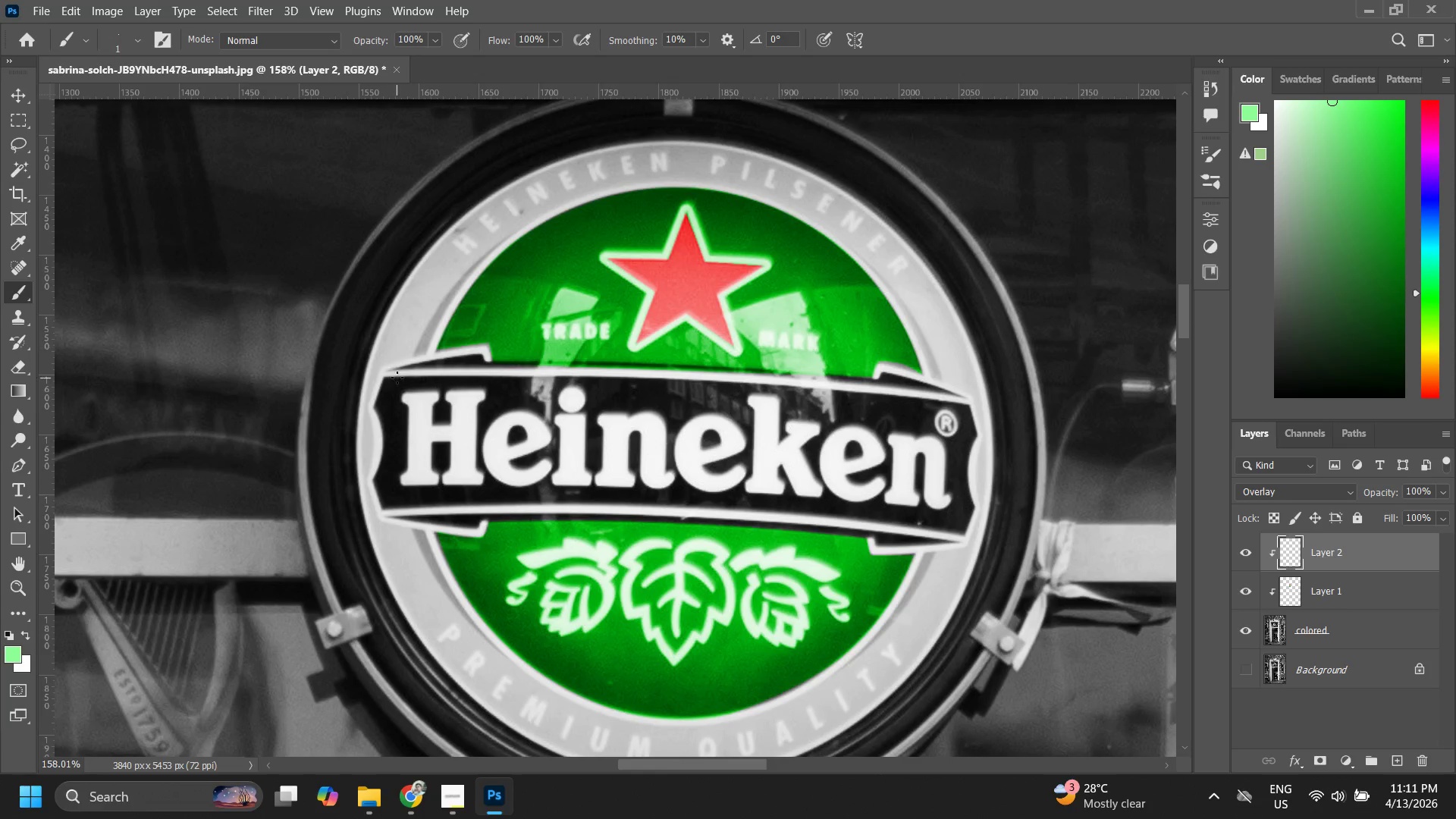 
key(CapsLock)
 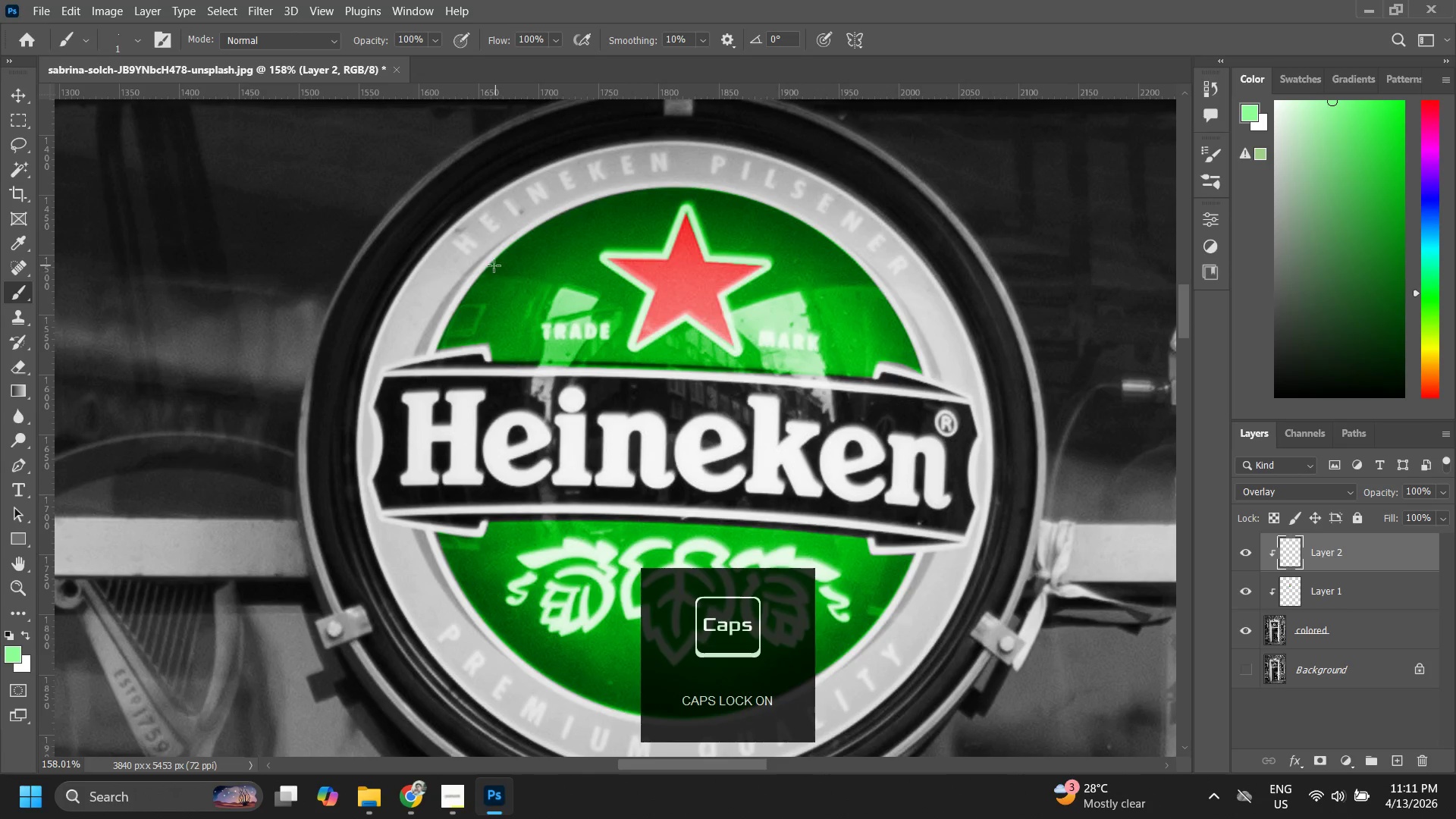 
key(CapsLock)